 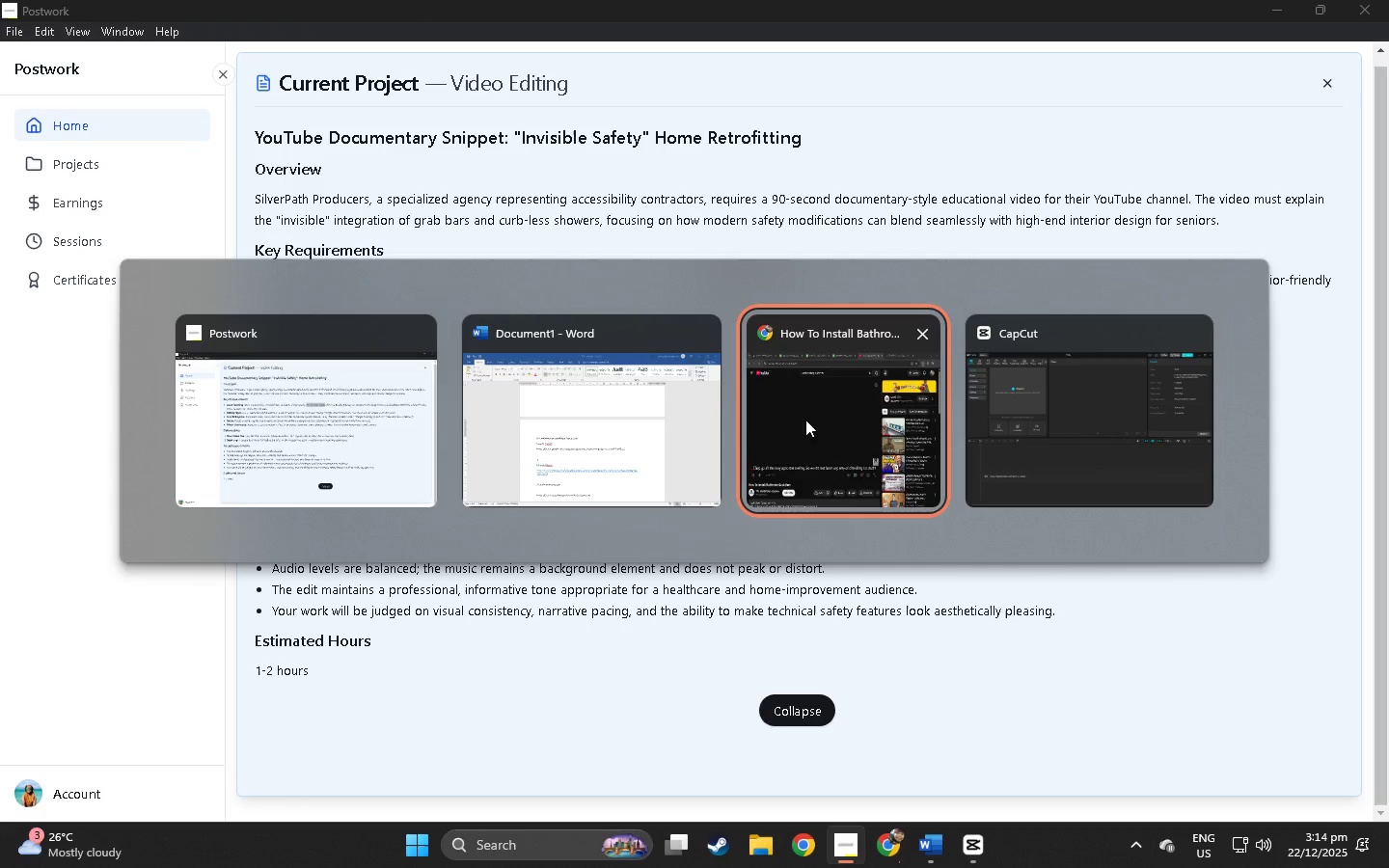 
left_click([667, 387])
 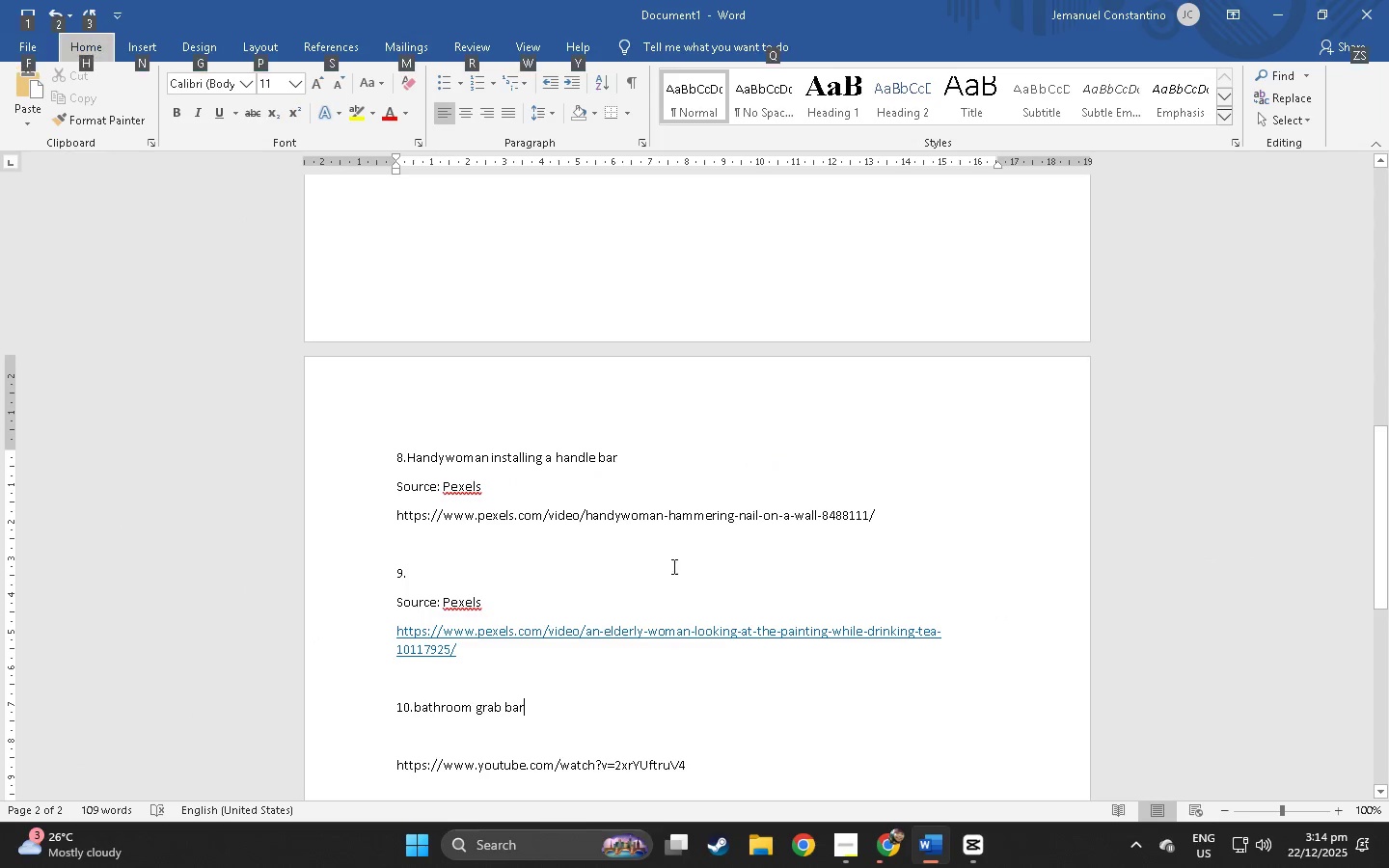 
scroll: coordinate [639, 596], scroll_direction: down, amount: 8.0
 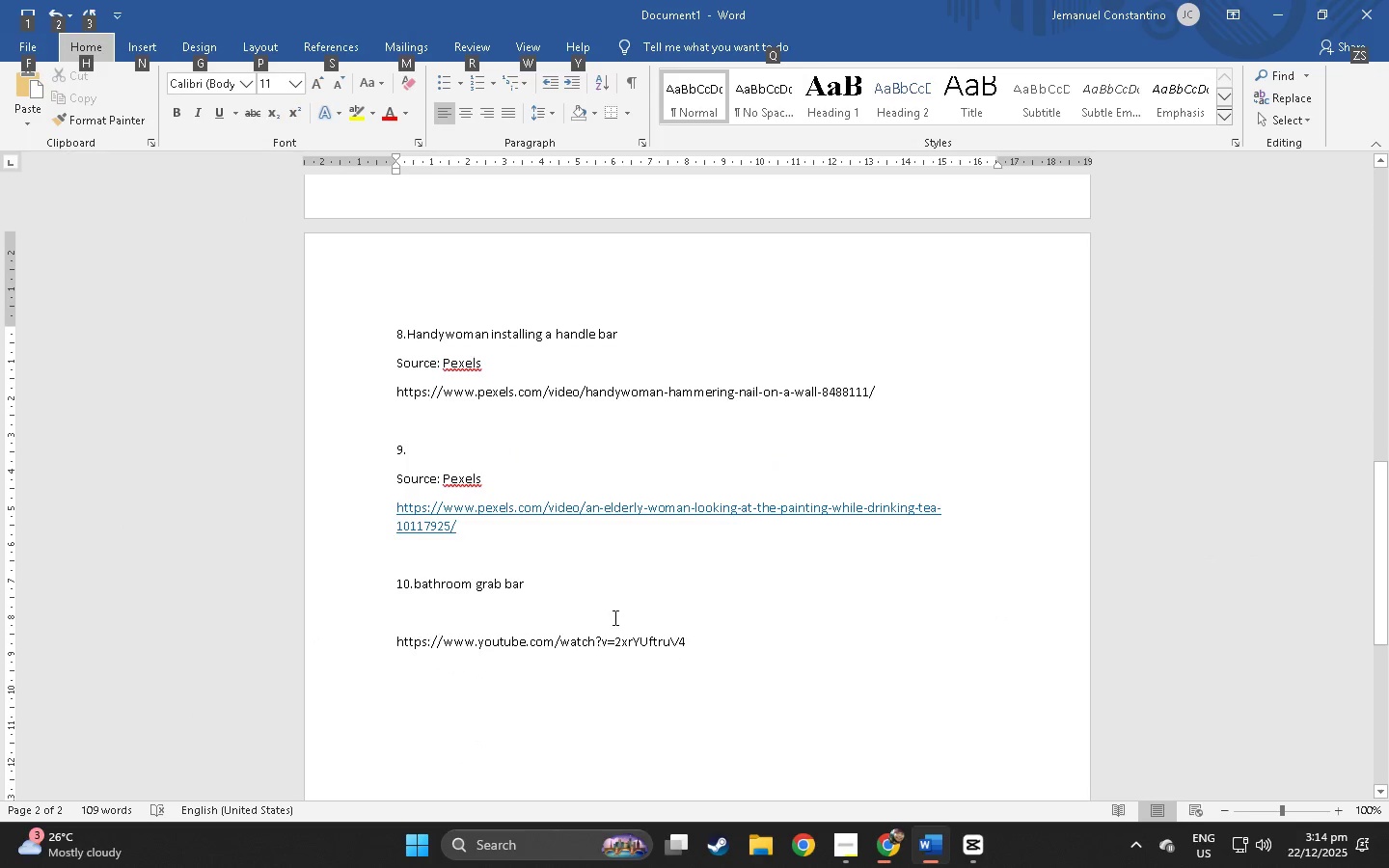 
left_click([488, 625])
 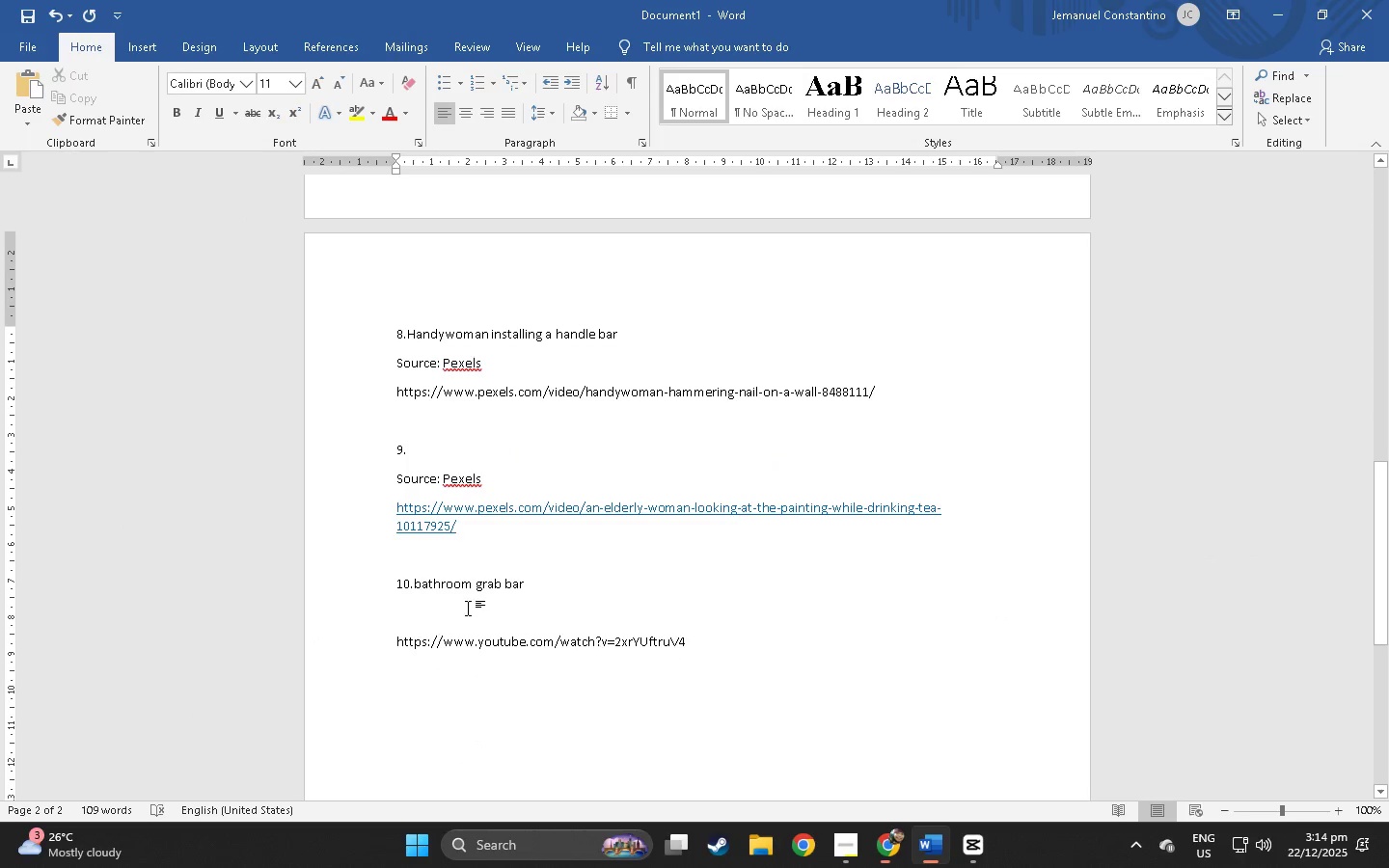 
type(youtube.com)
 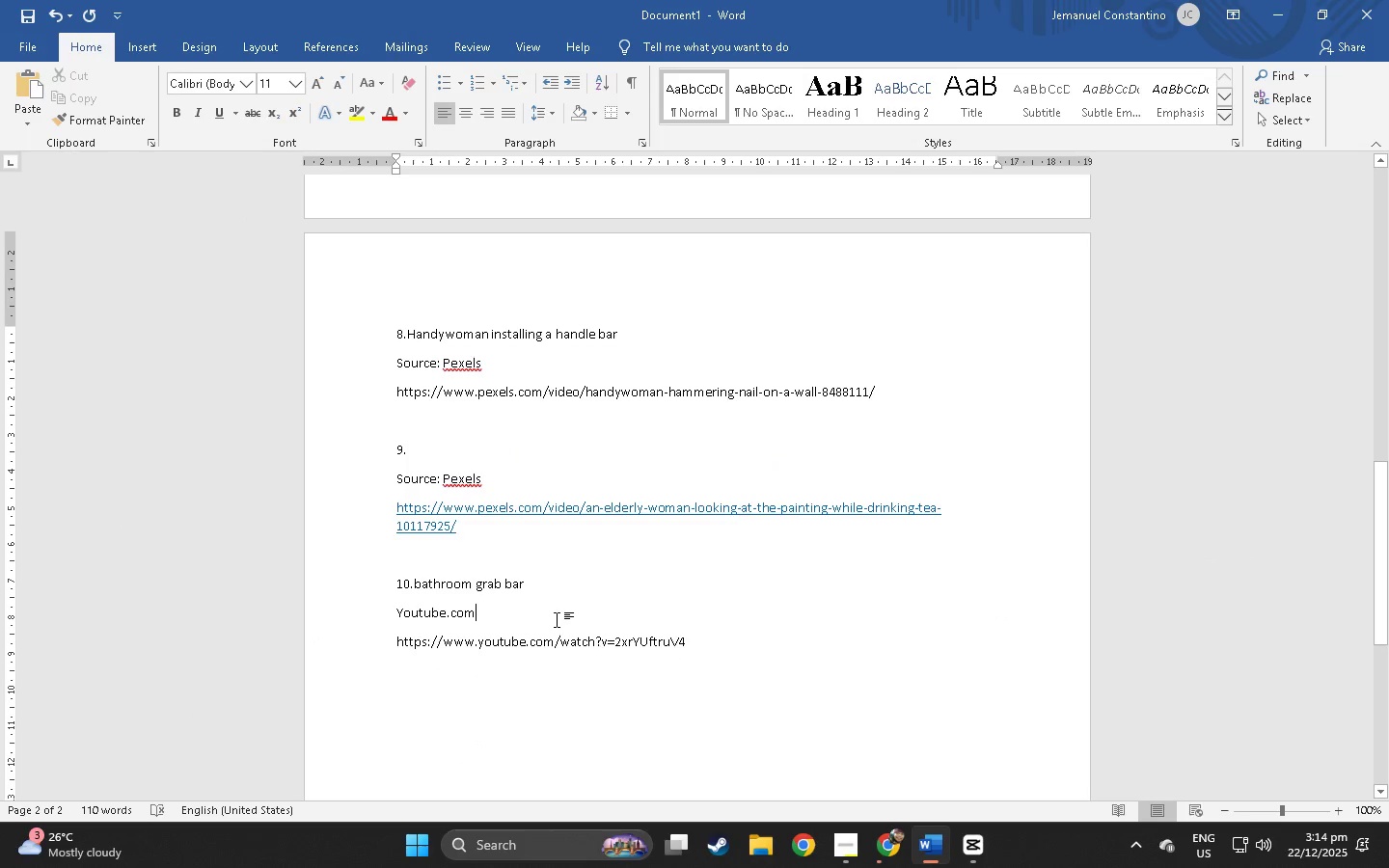 
left_click([737, 637])
 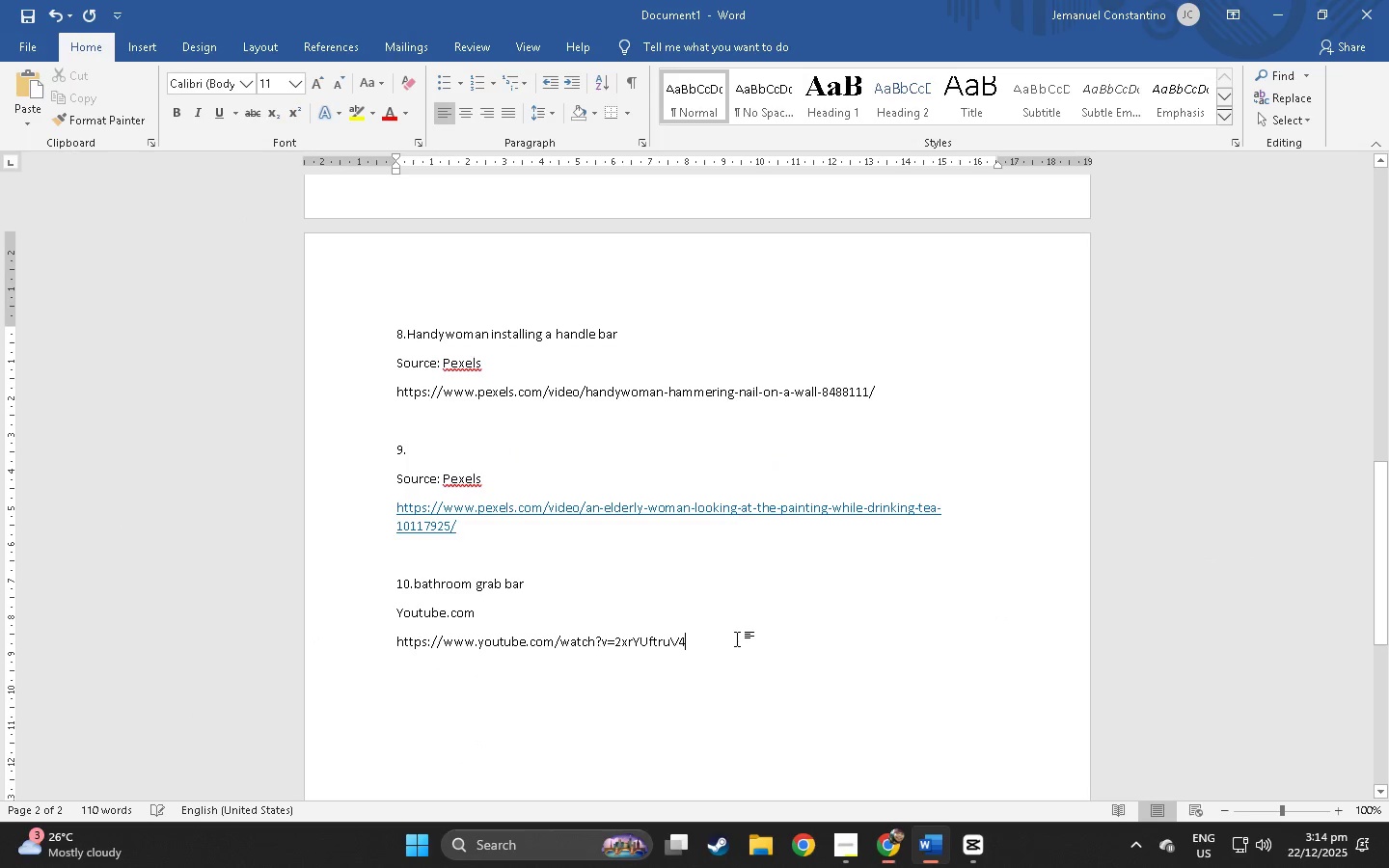 
key(Enter)
 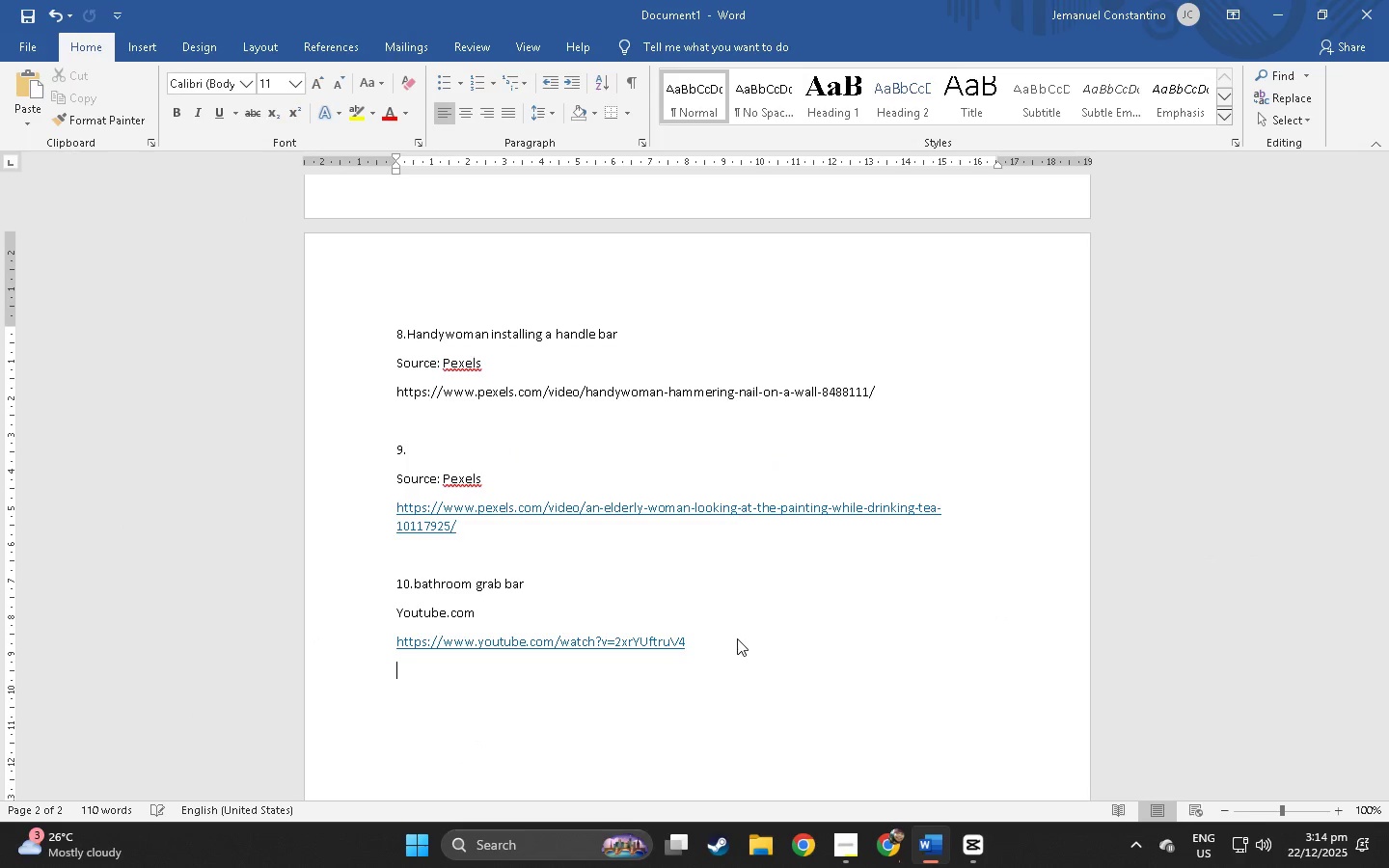 
key(Enter)
 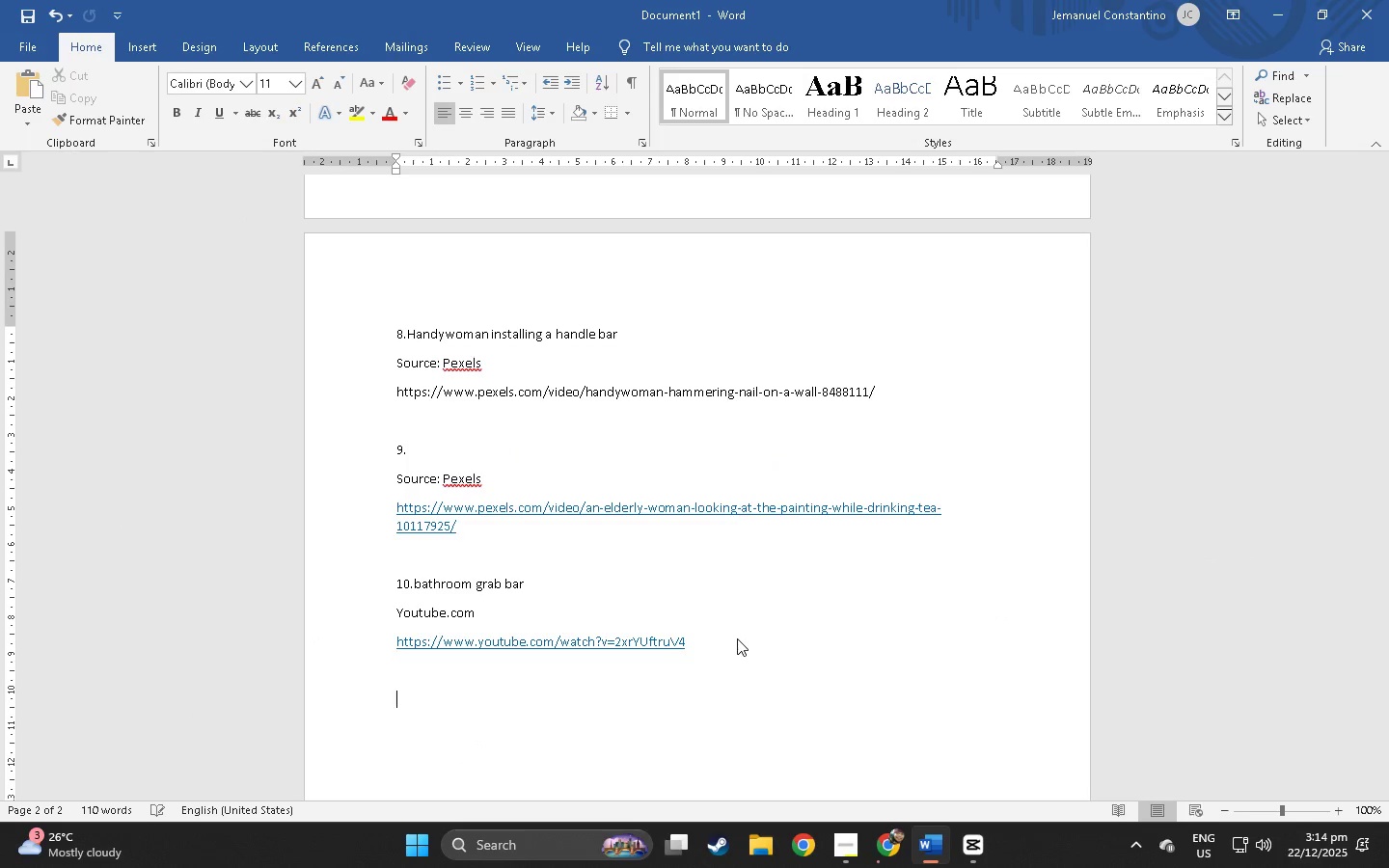 
type(11. )
 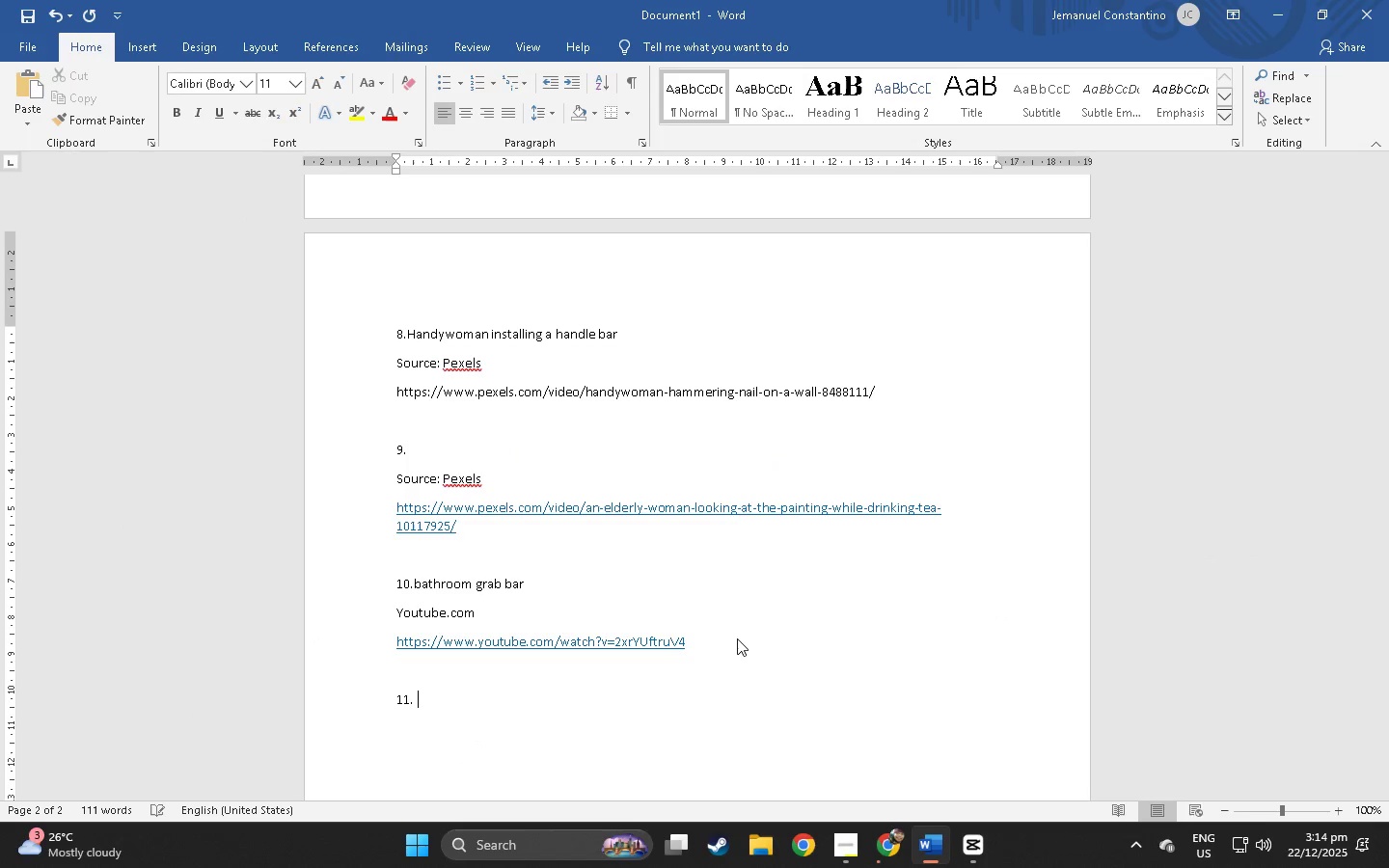 
key(Control+ControlLeft)
 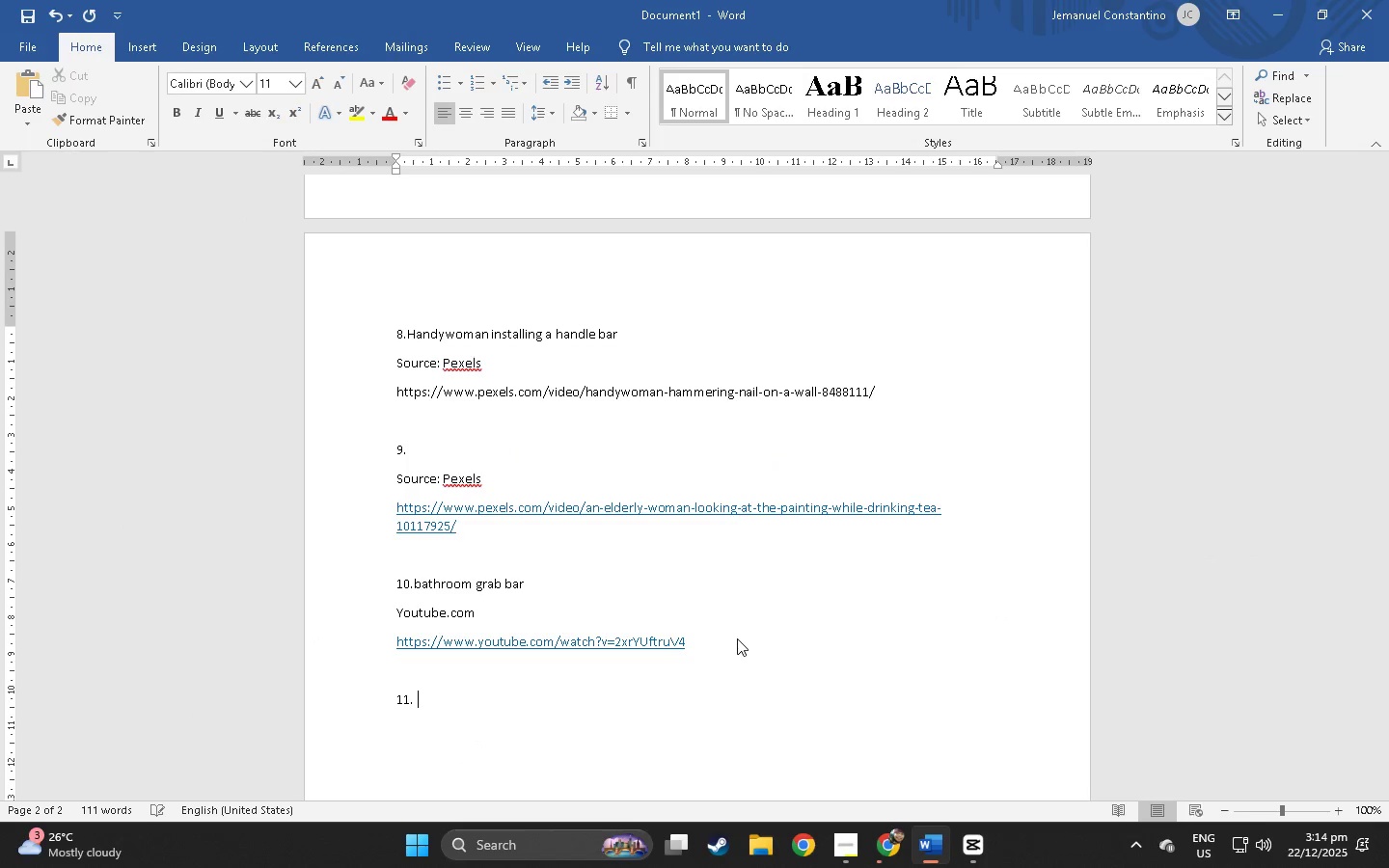 
key(Control+V)
 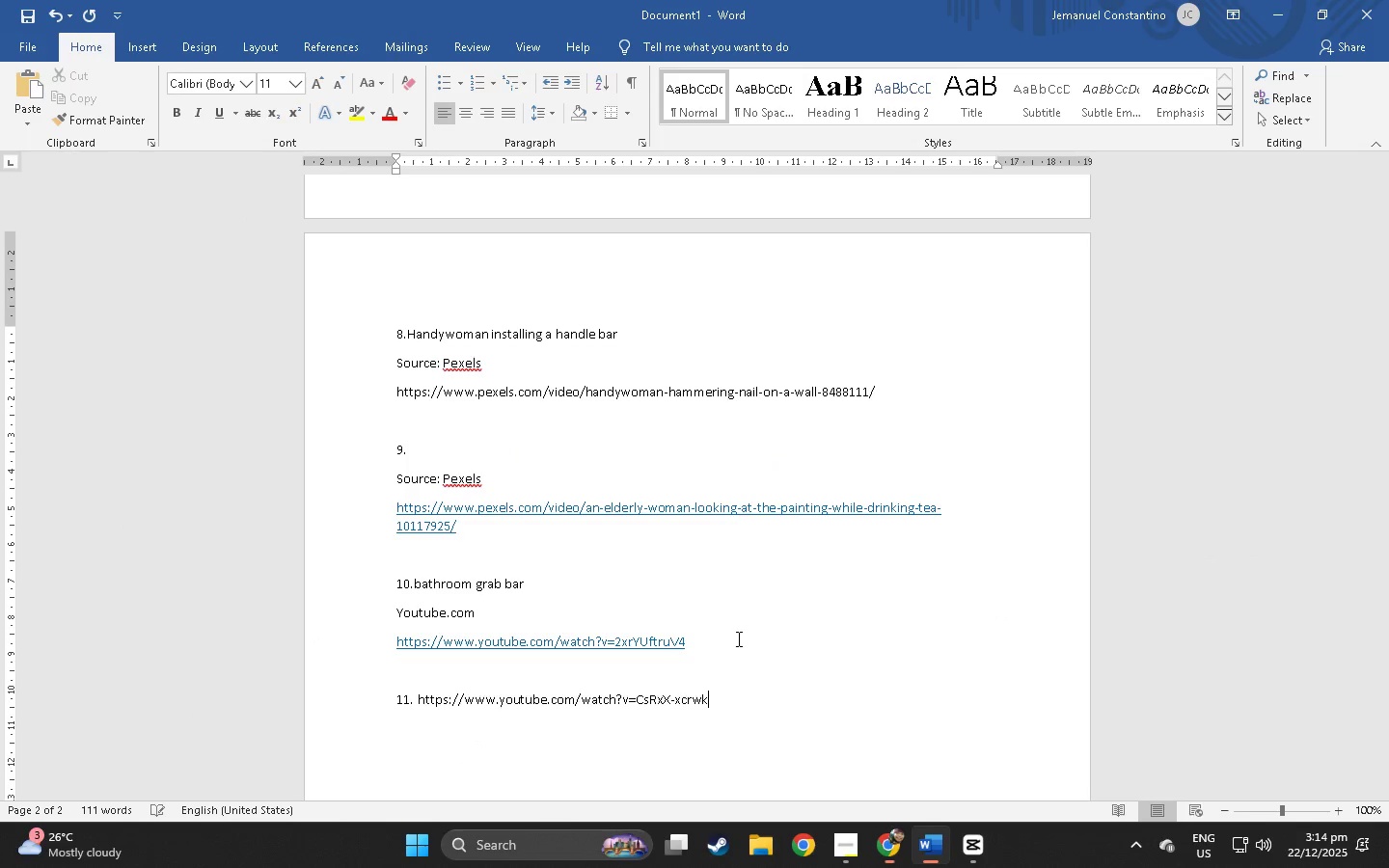 
key(Control+ControlLeft)
 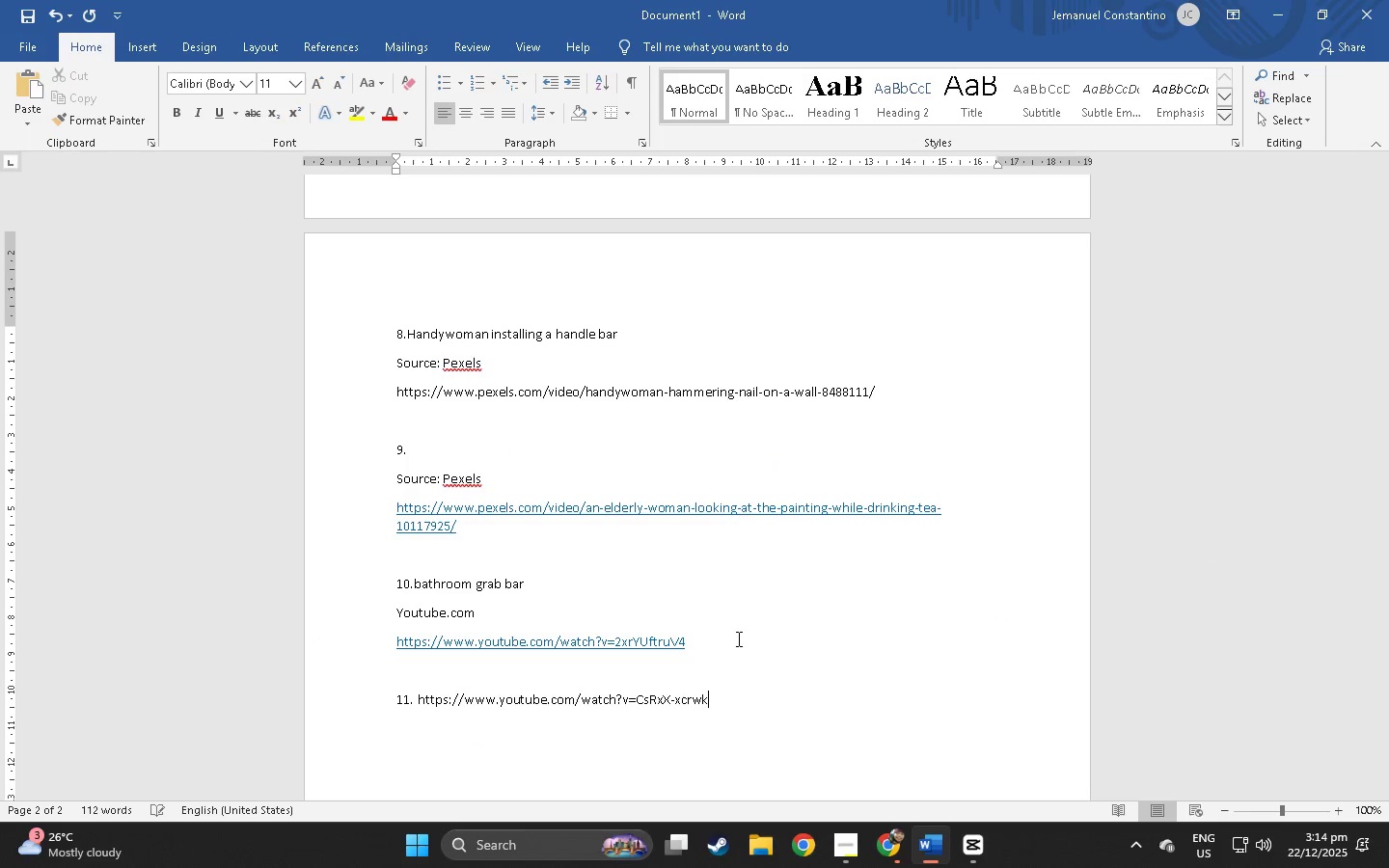 
key(Control+Z)
 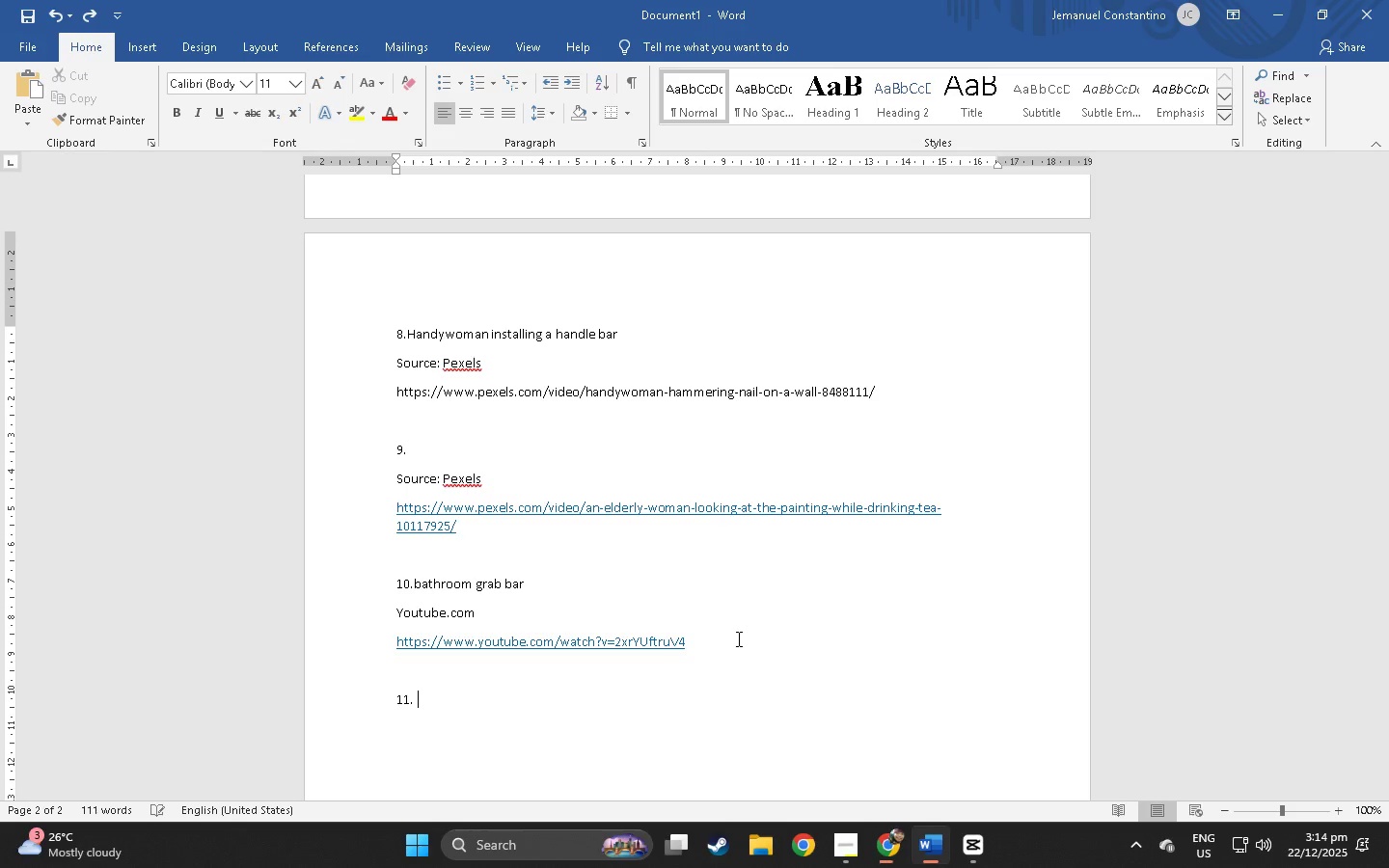 
type(ba)
key(Backspace)
key(Backspace)
type(isntral)
key(Backspace)
key(Backspace)
key(Backspace)
key(Backspace)
key(Backspace)
key(Backspace)
type(nstalll)
key(Backspace)
type(oi)
key(Backspace)
key(Backspace)
type(o)
key(Backspace)
type(ing bathroom grab bars)
 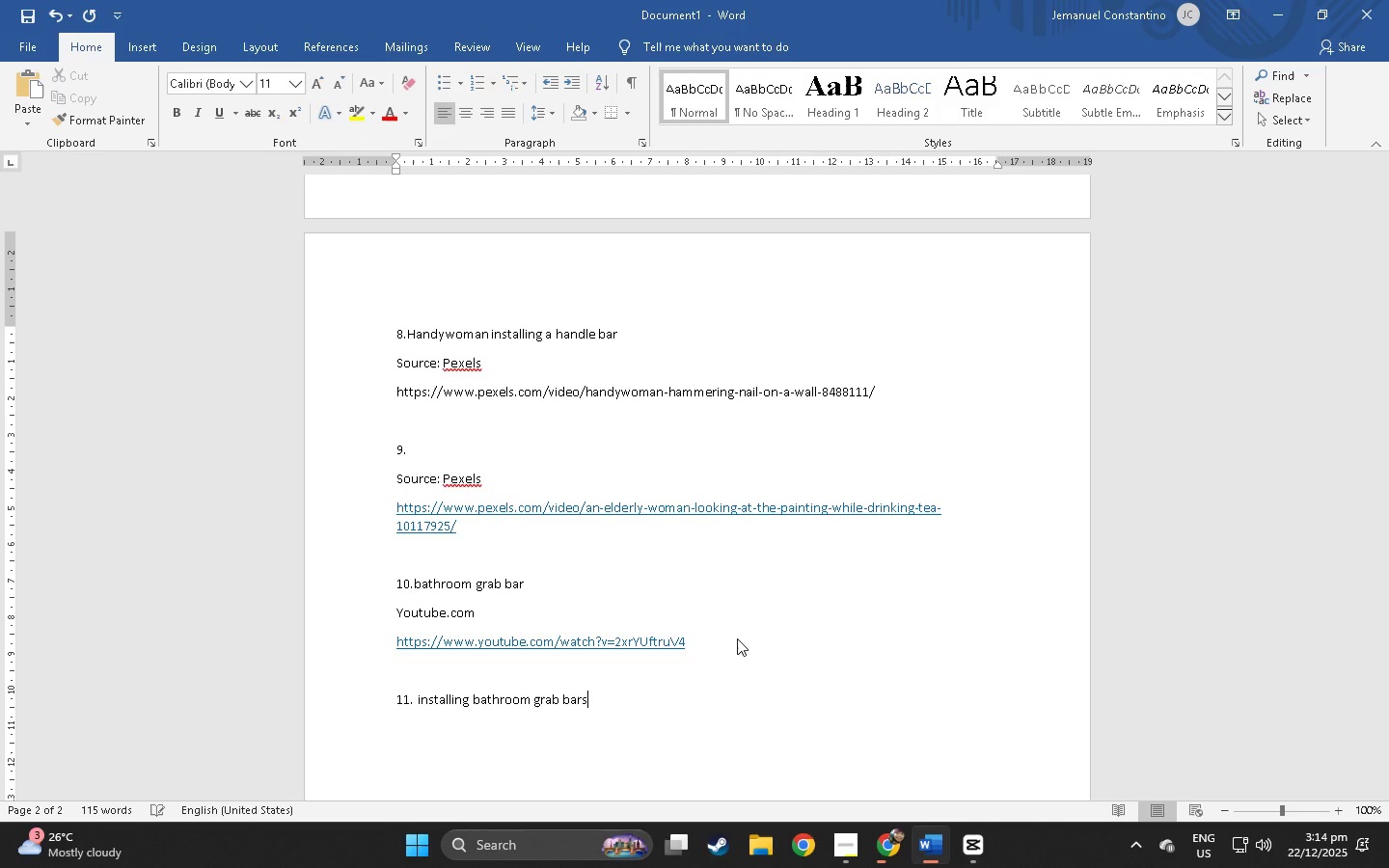 
key(Enter)
 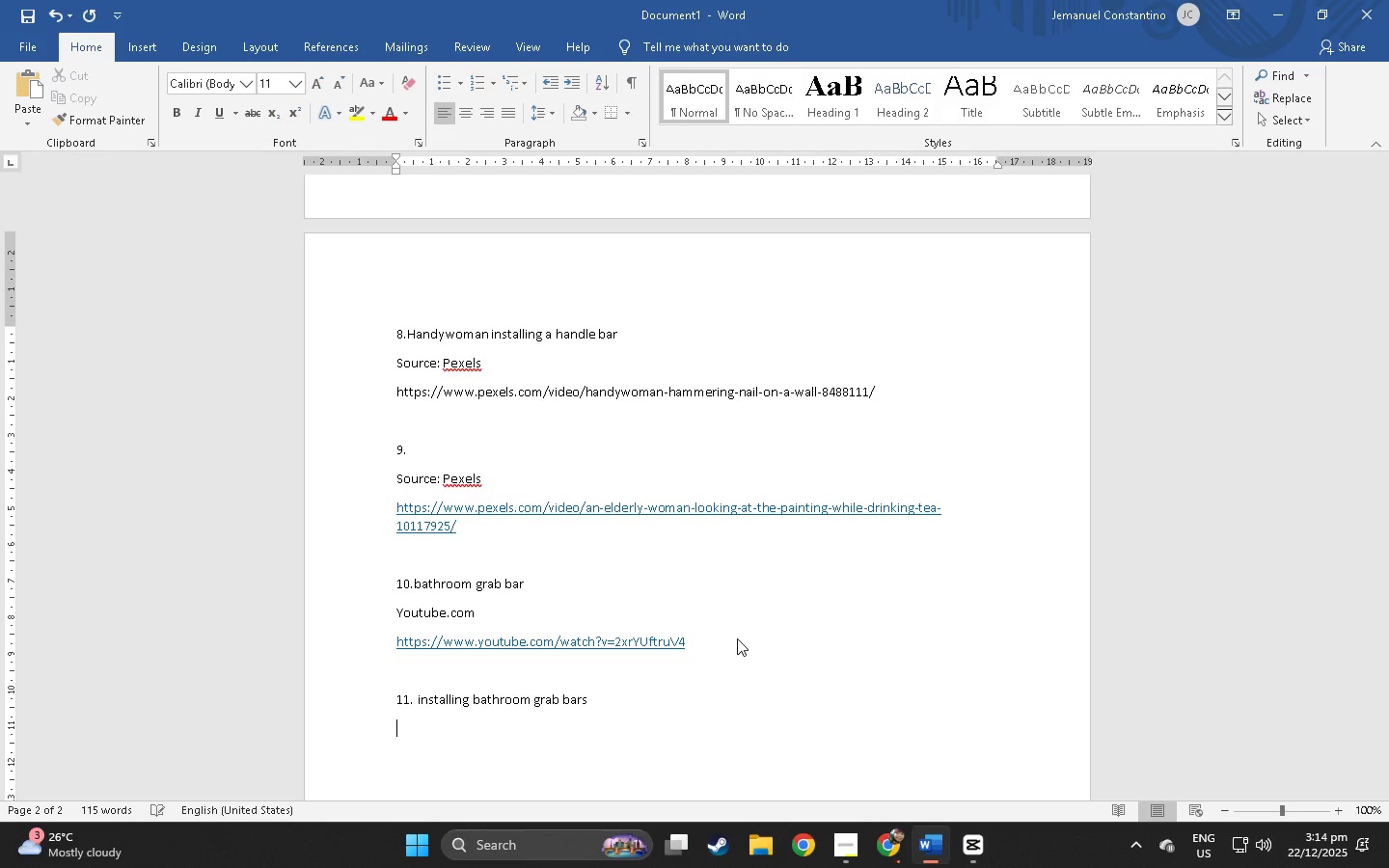 
key(Enter)
 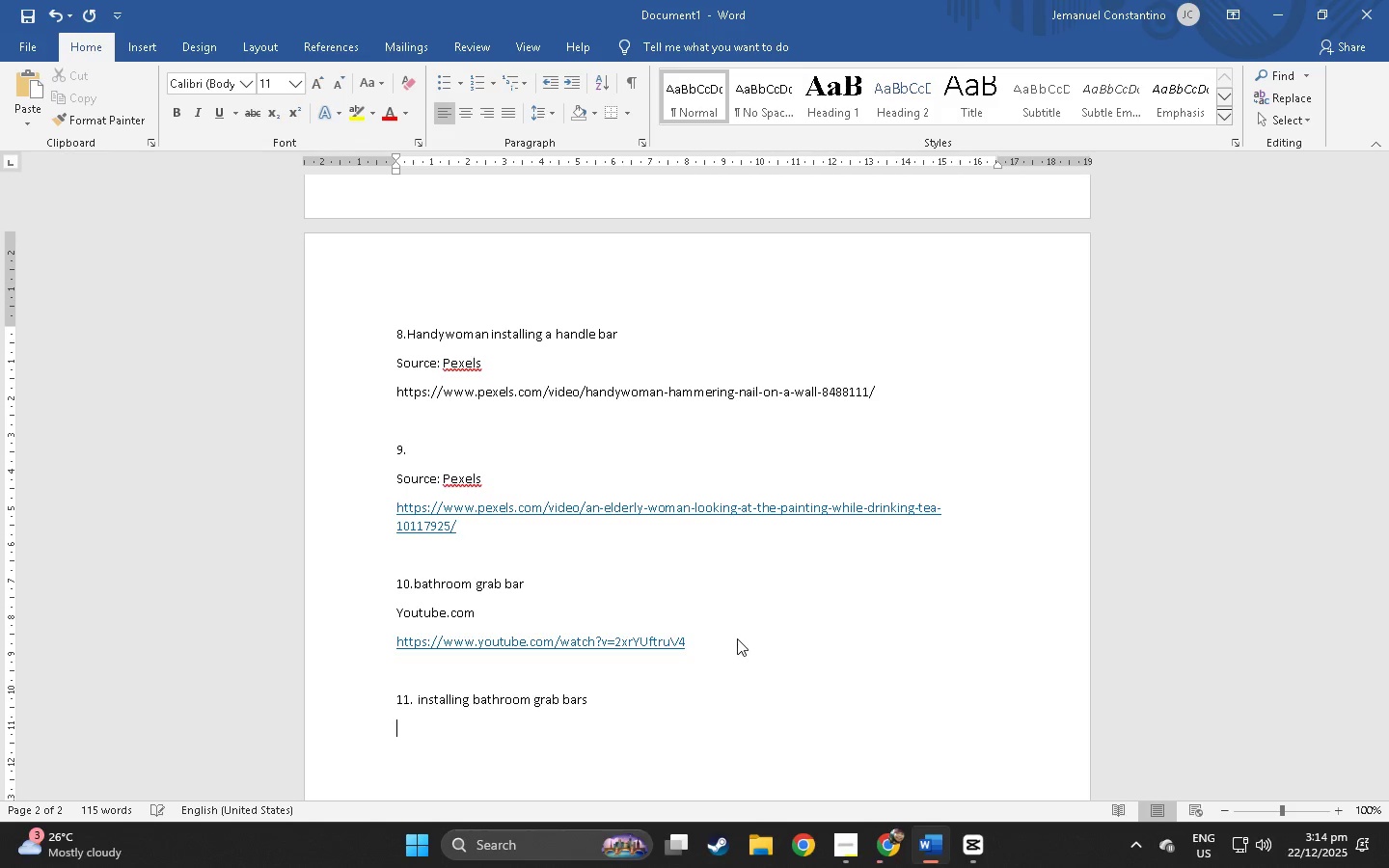 
key(Control+ControlLeft)
 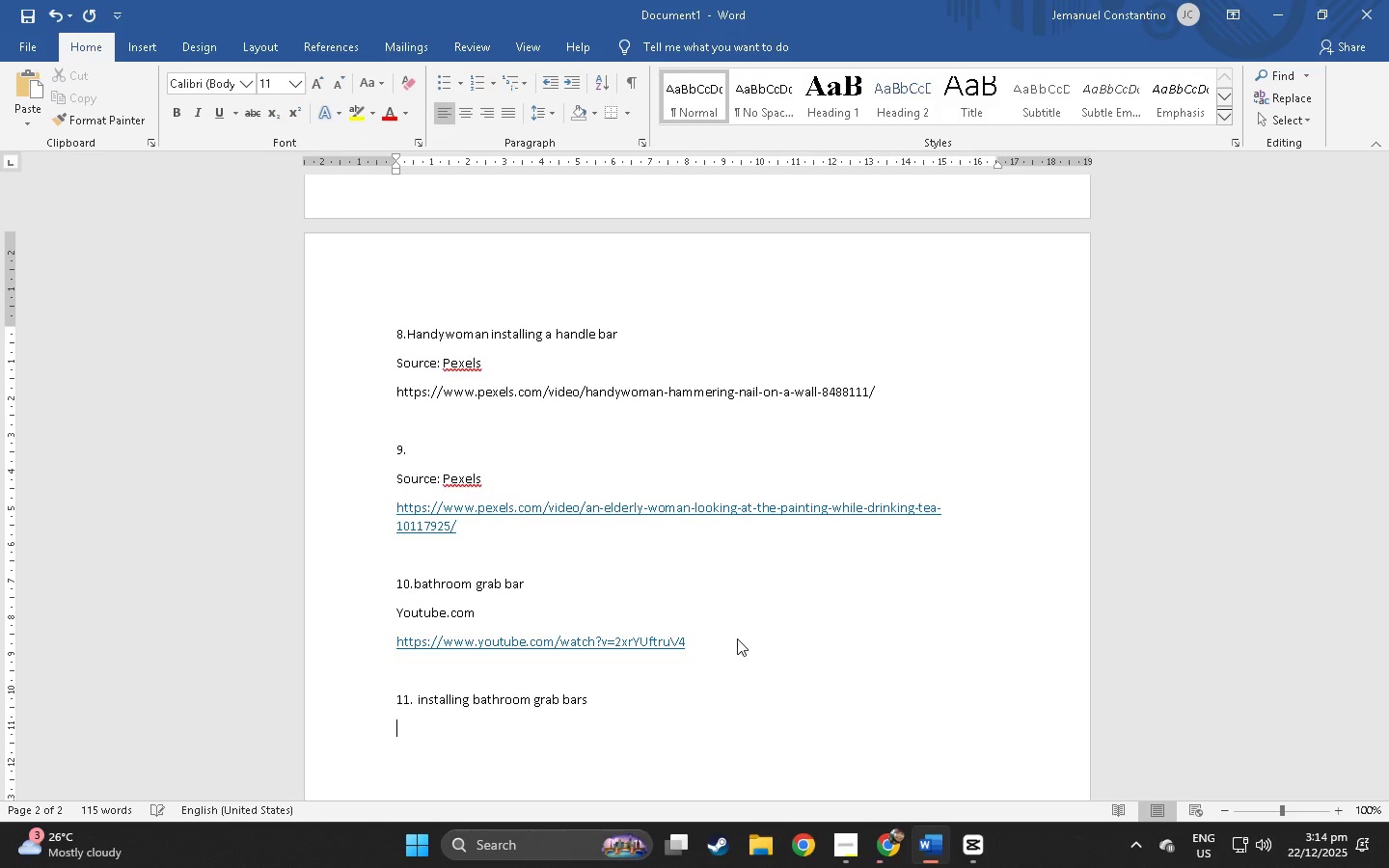 
key(Control+V)
 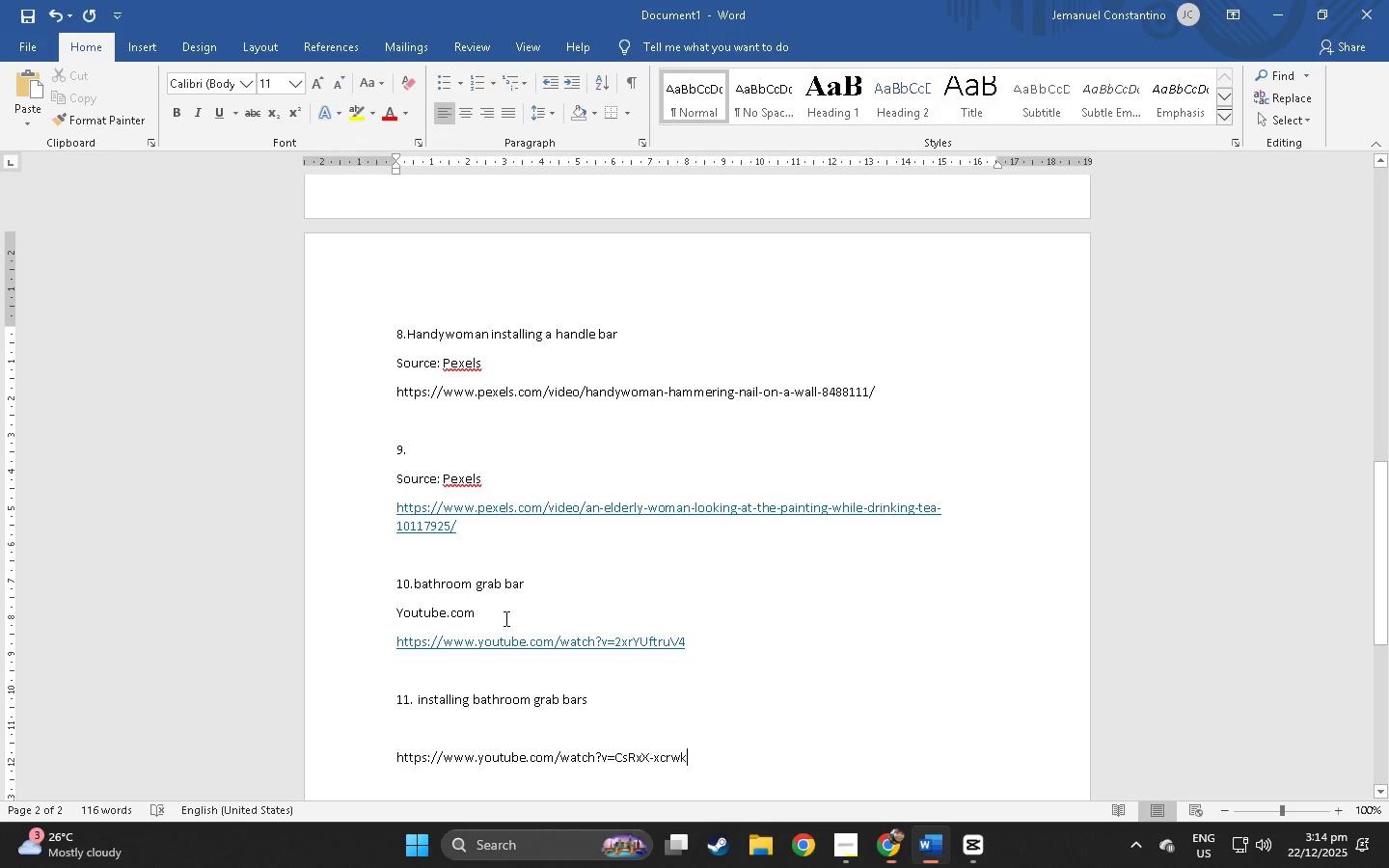 
left_click([456, 730])
 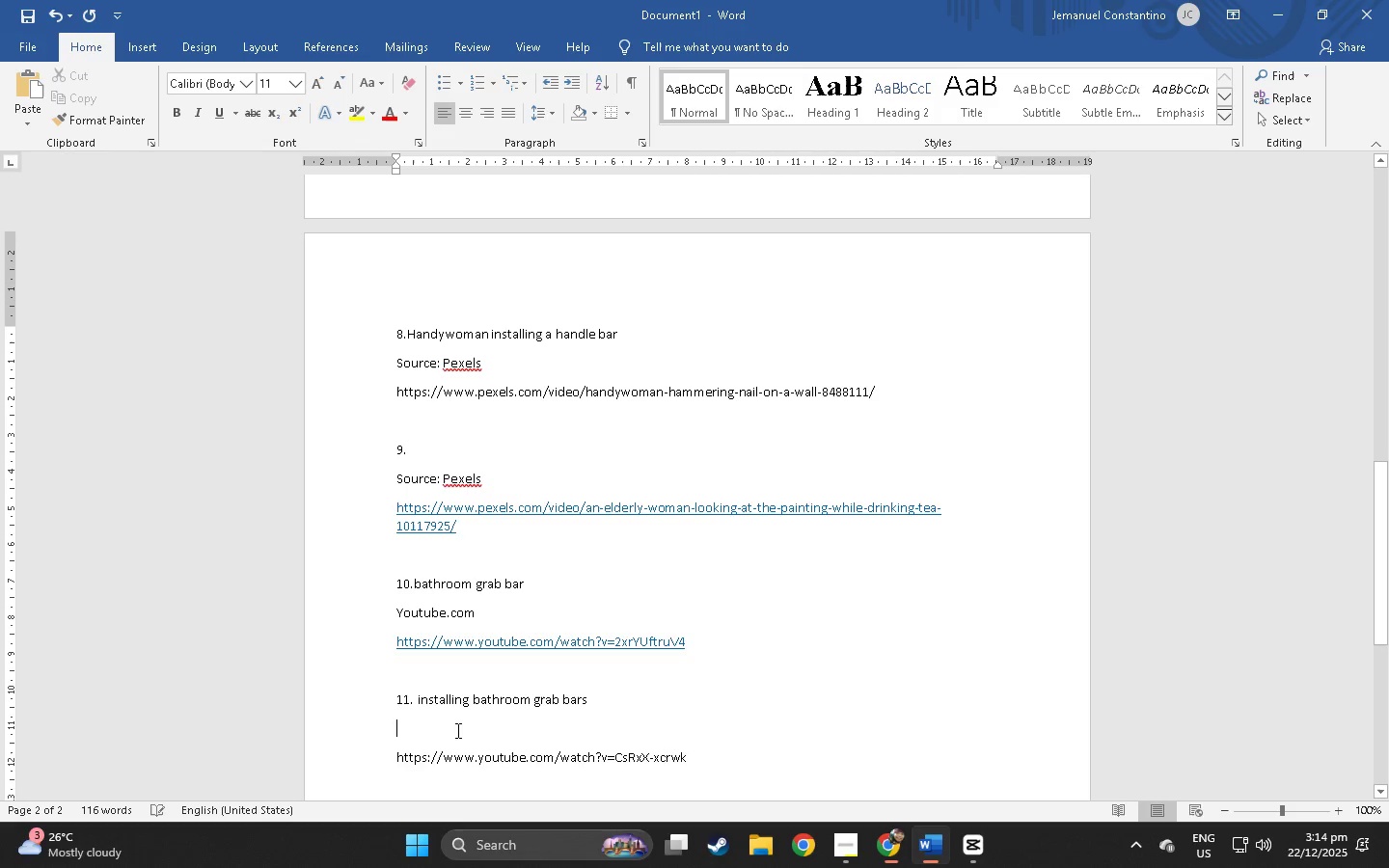 
type(Yuo)
key(Backspace)
key(Backspace)
type(outyu)
key(Backspace)
key(Backspace)
type(ube.com)
 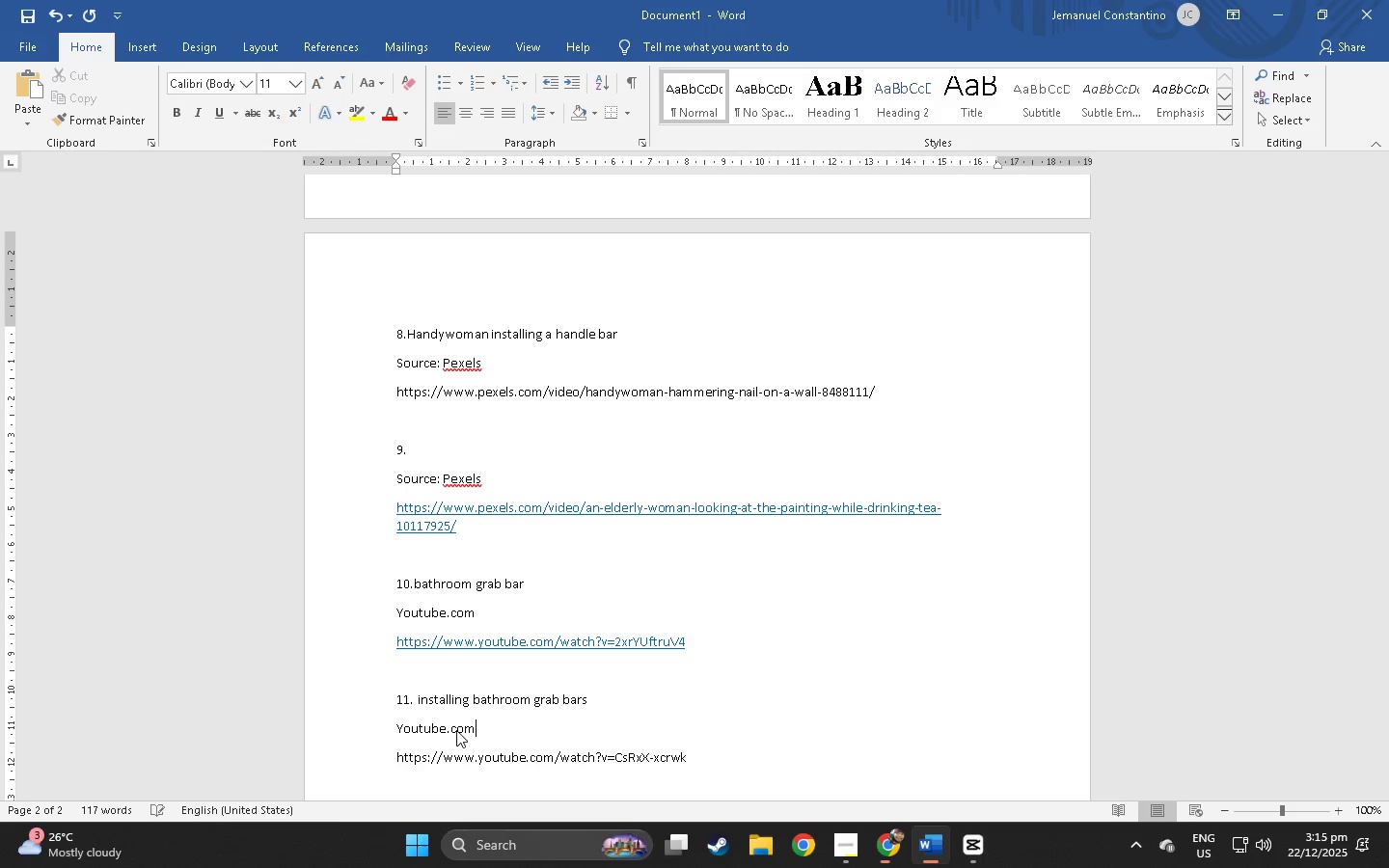 
key(Alt+AltLeft)
 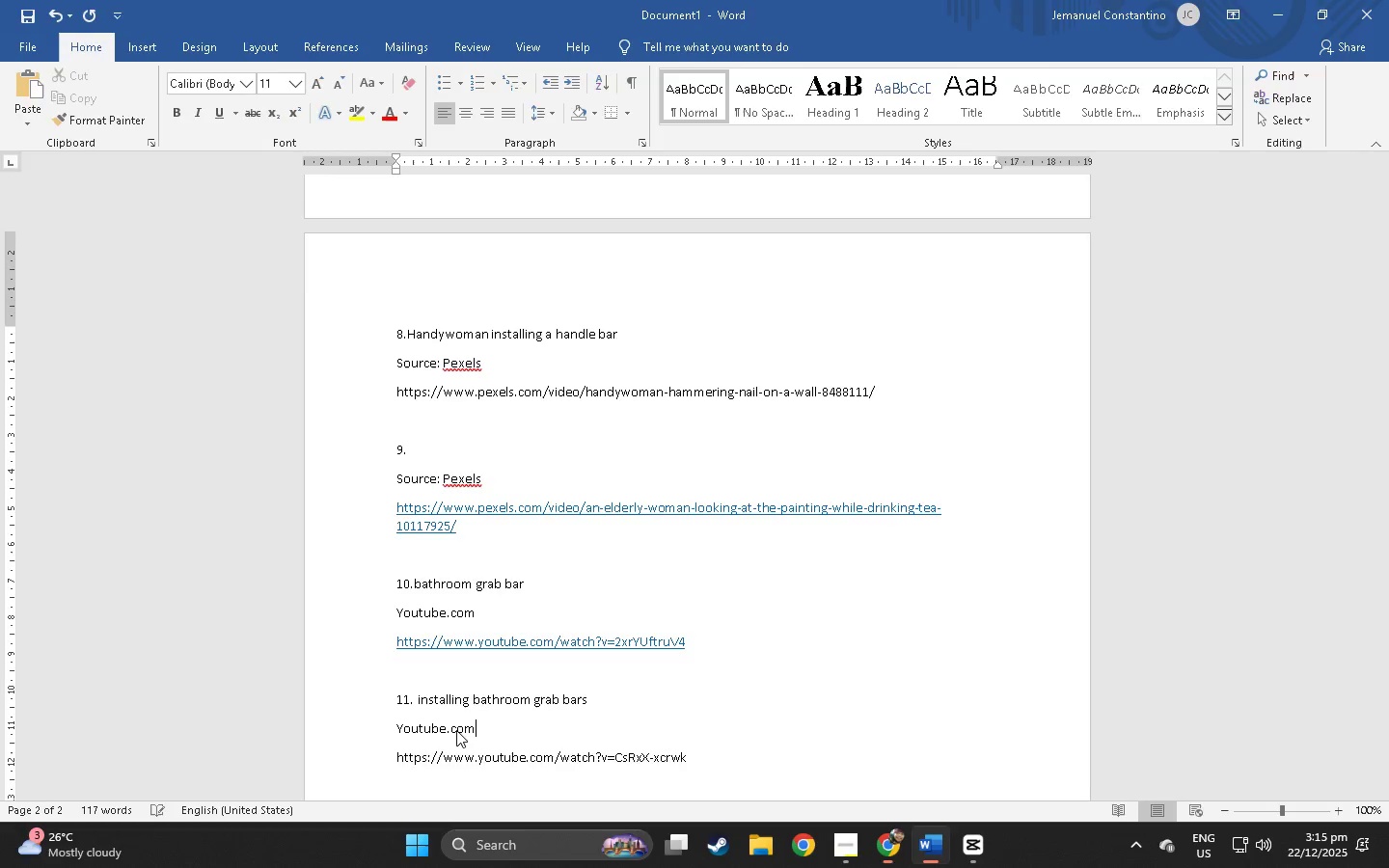 
key(Alt+AltLeft)
 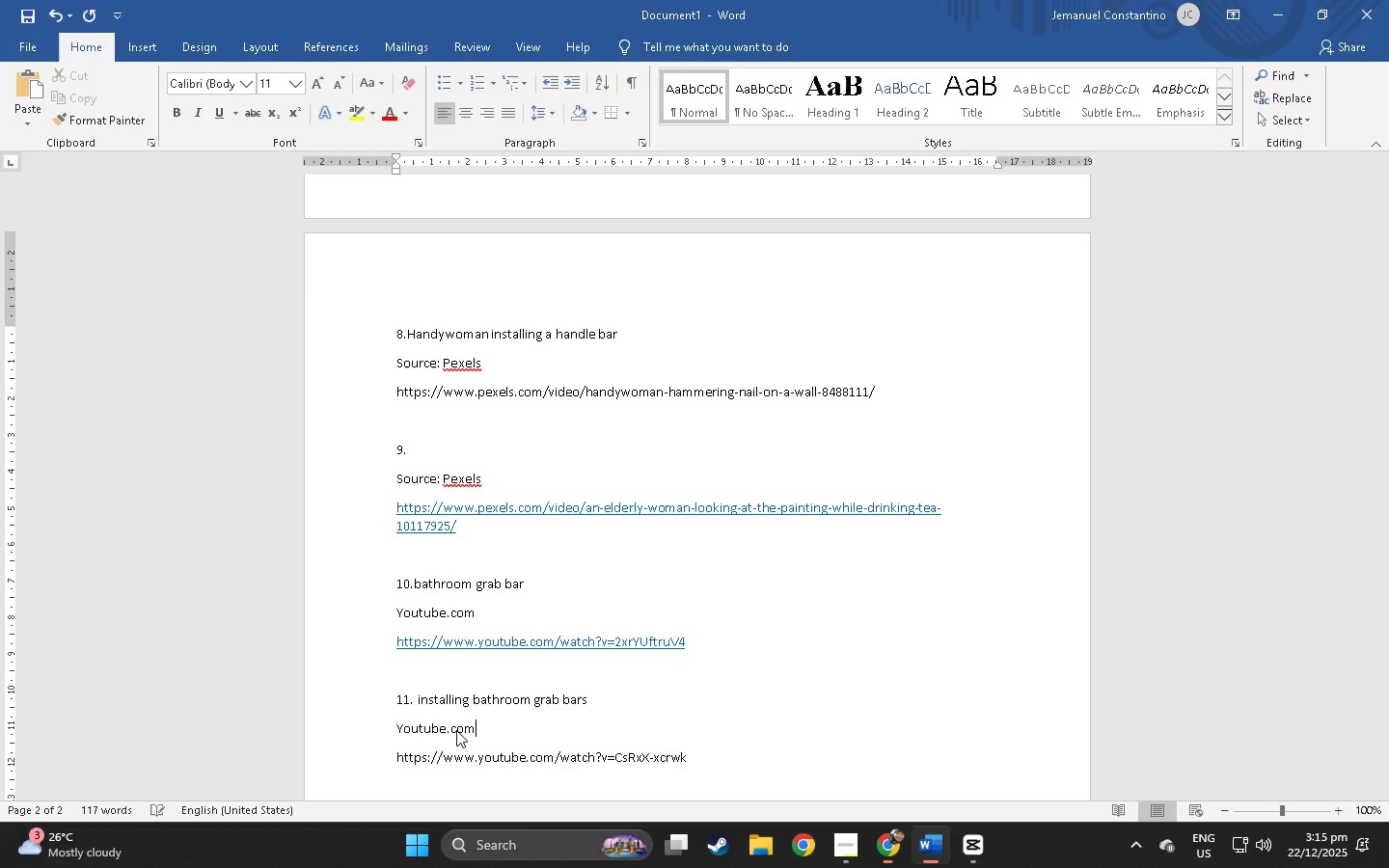 
key(Alt+Tab)